 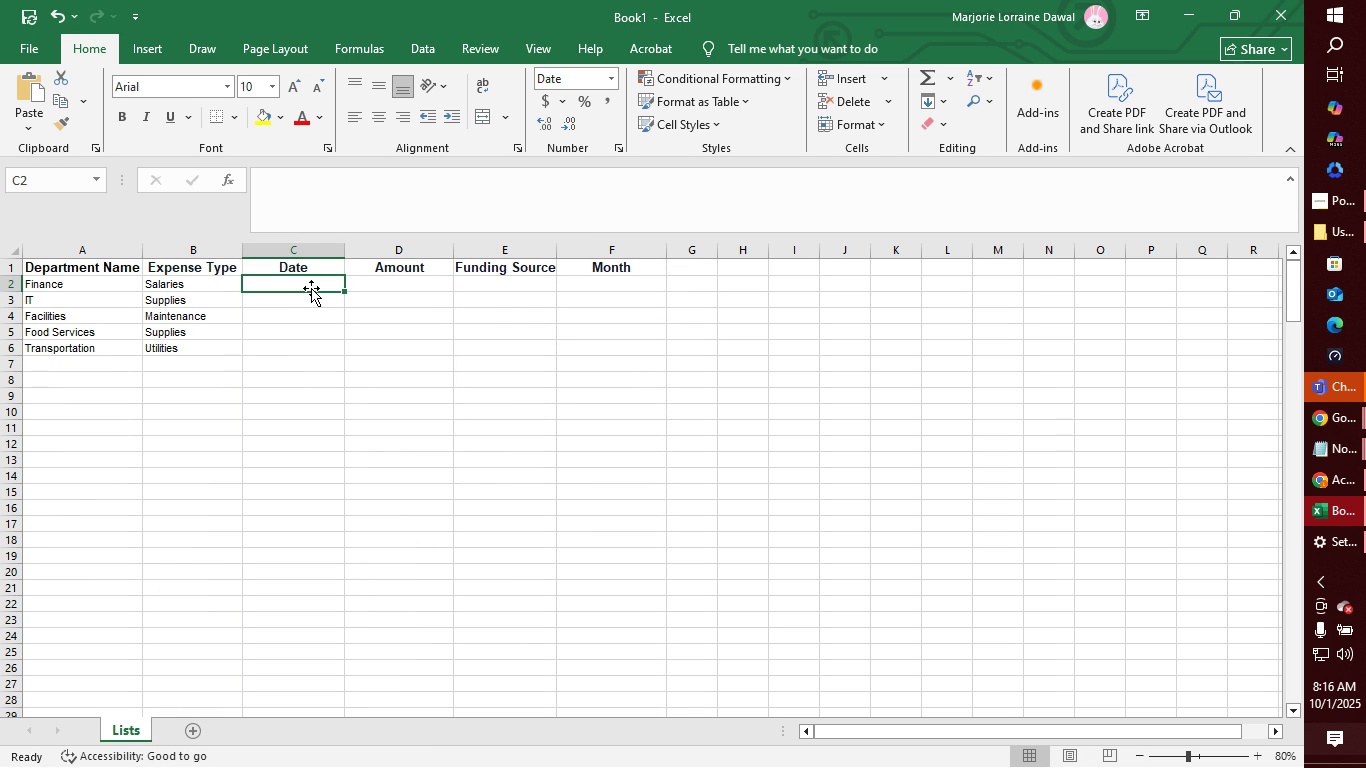 
type(1/15/2025)
 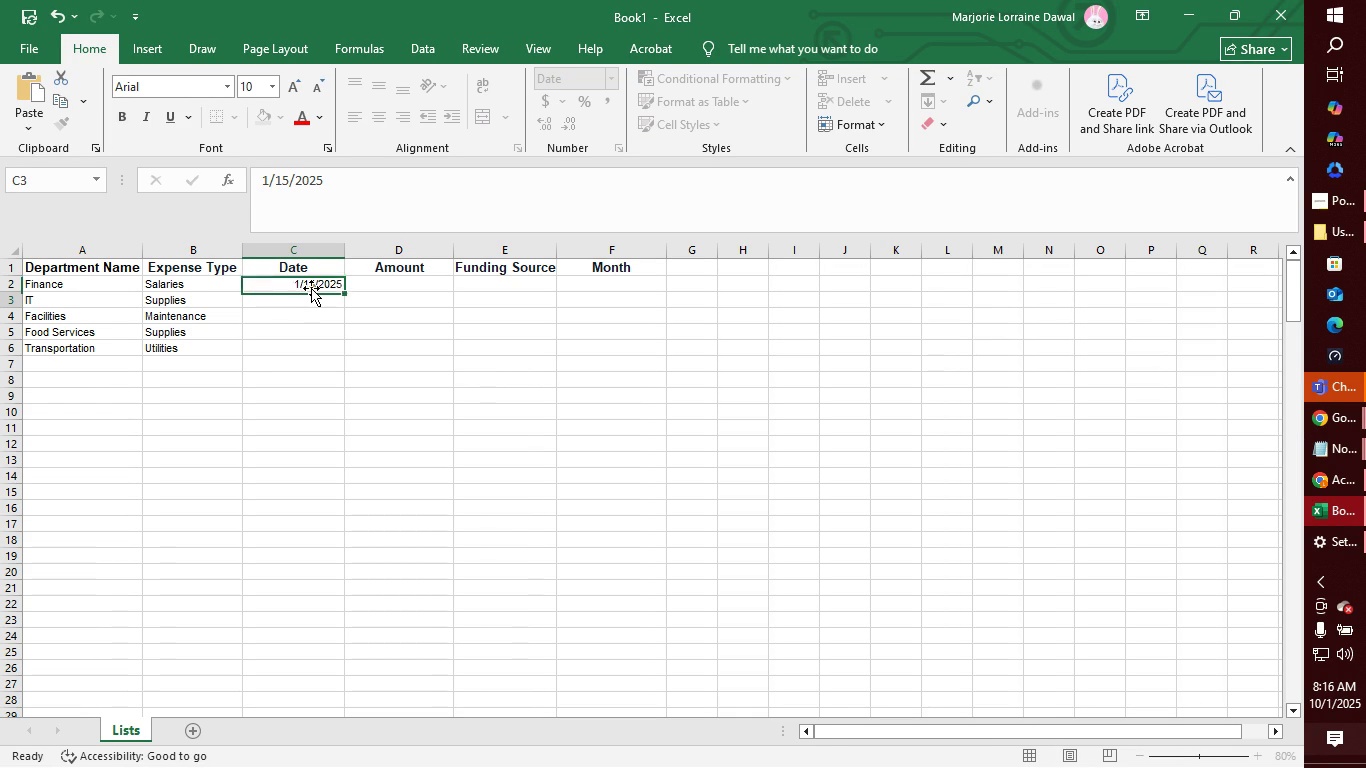 
key(Enter)
 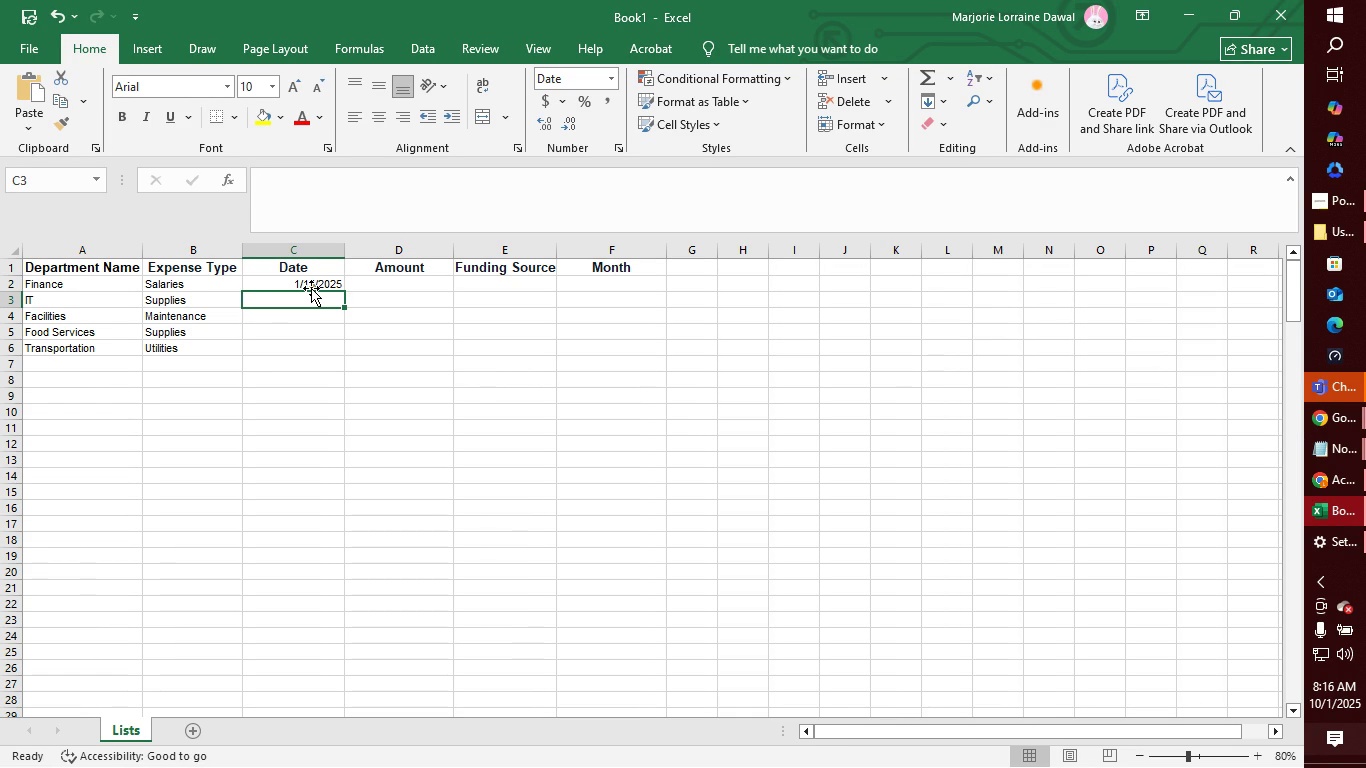 
type(129)
key(Backspace)
type(202025)
 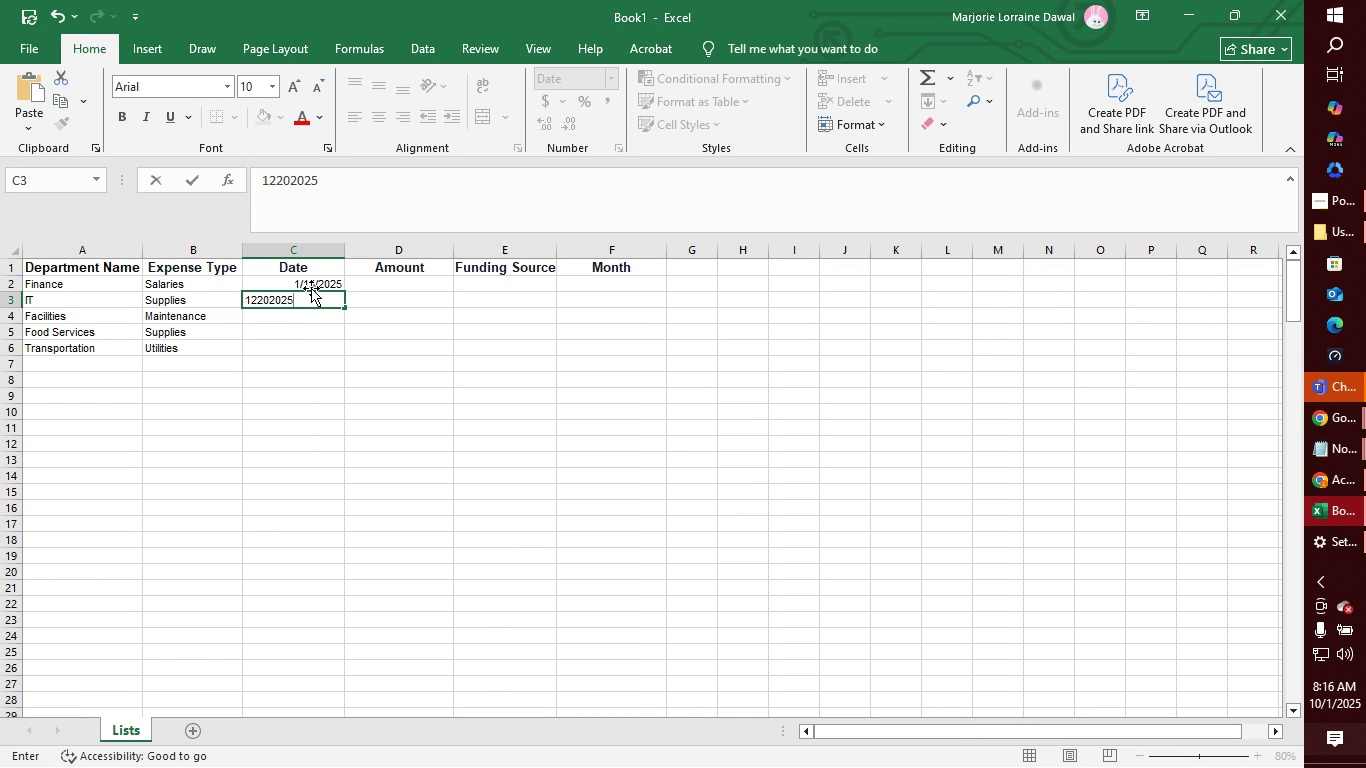 
key(Enter)
 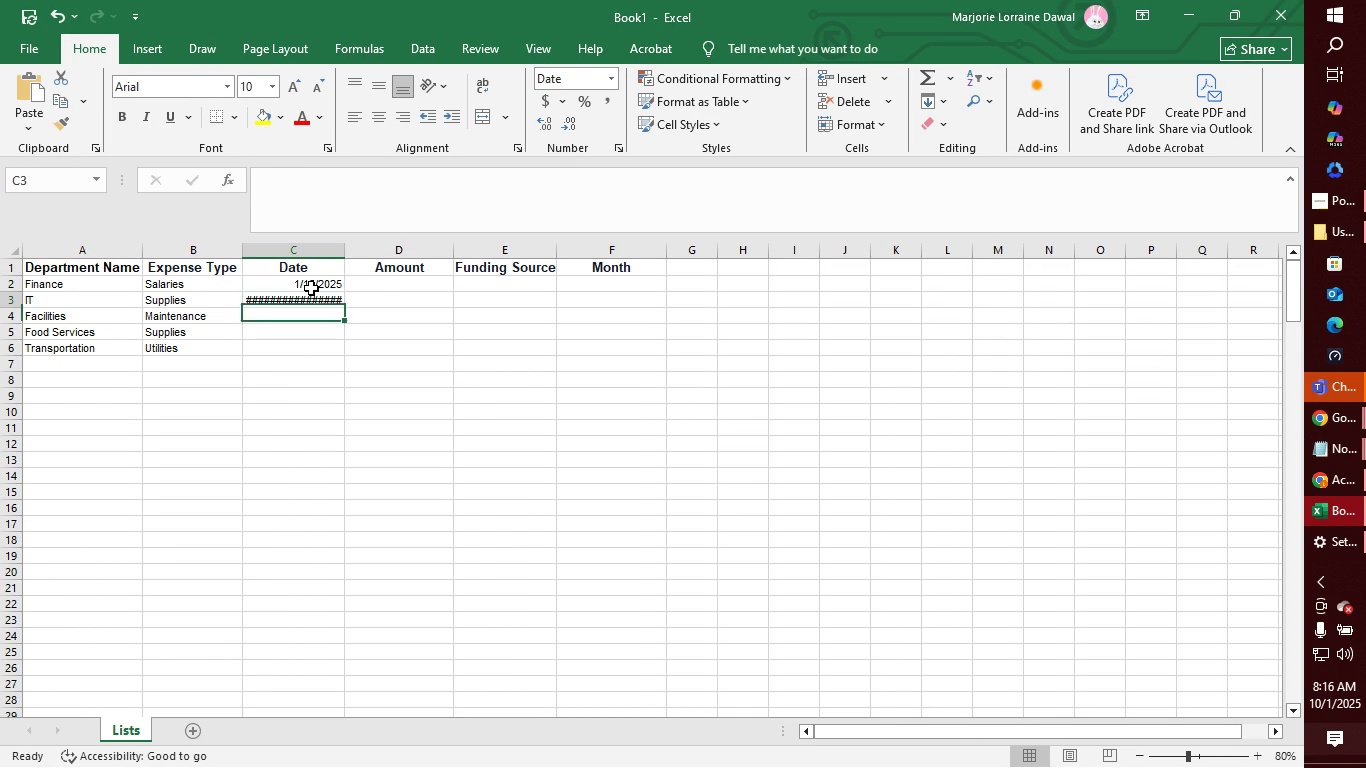 
key(ArrowUp)
 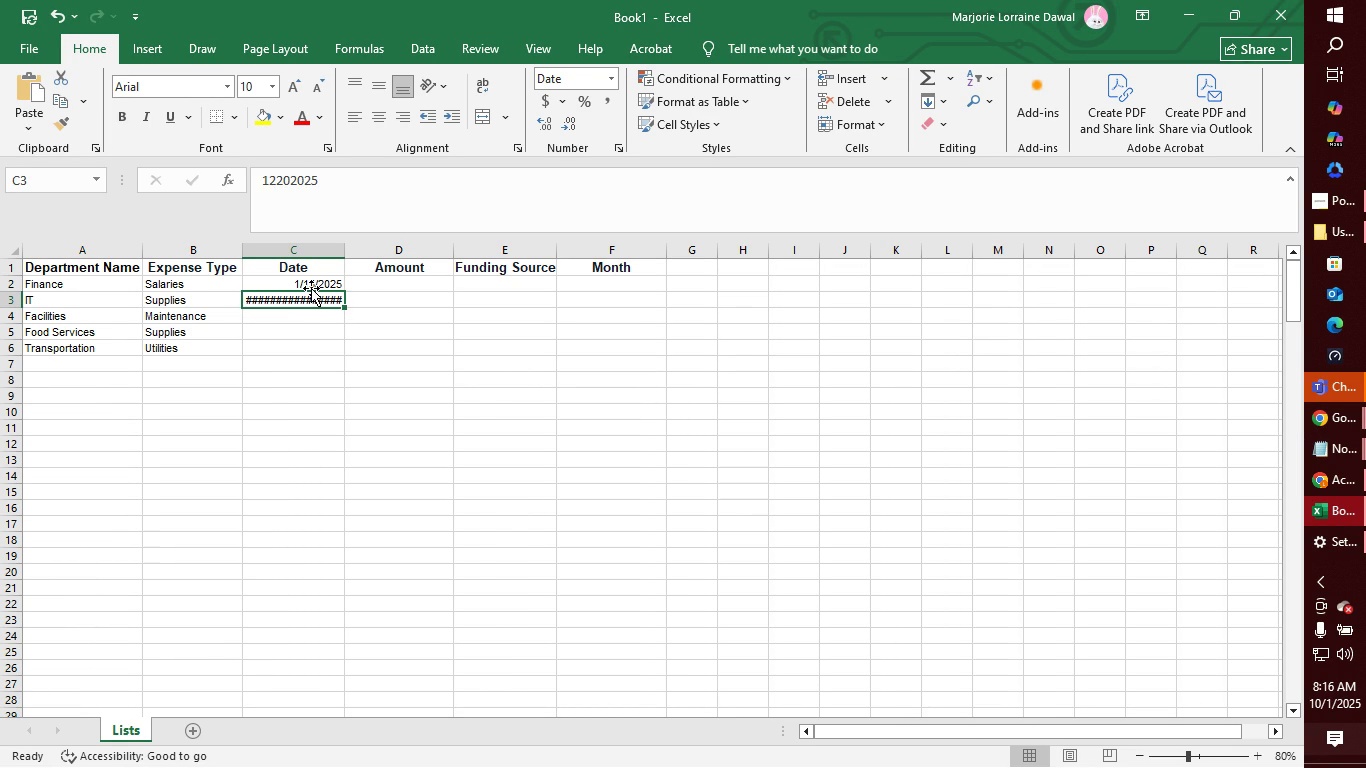 
type(1/20/2025)
 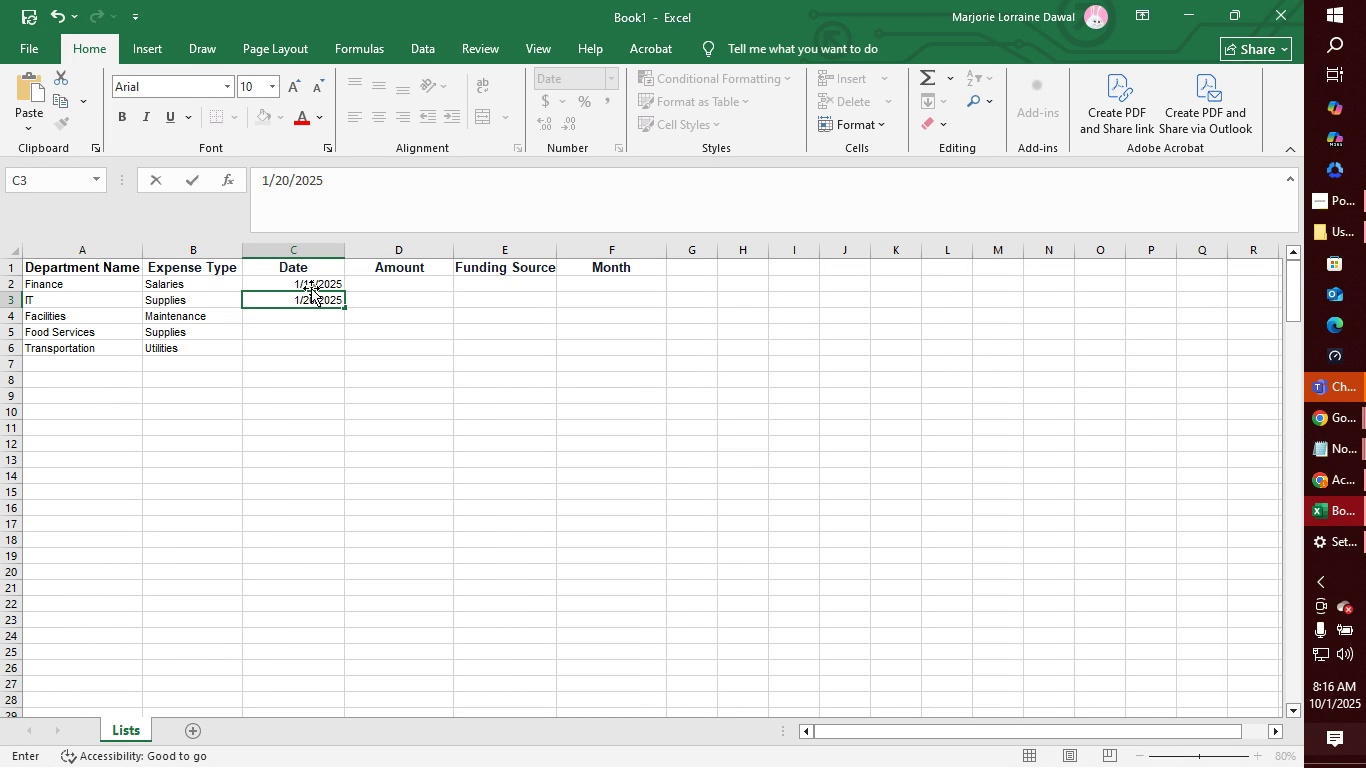 
key(Enter)
 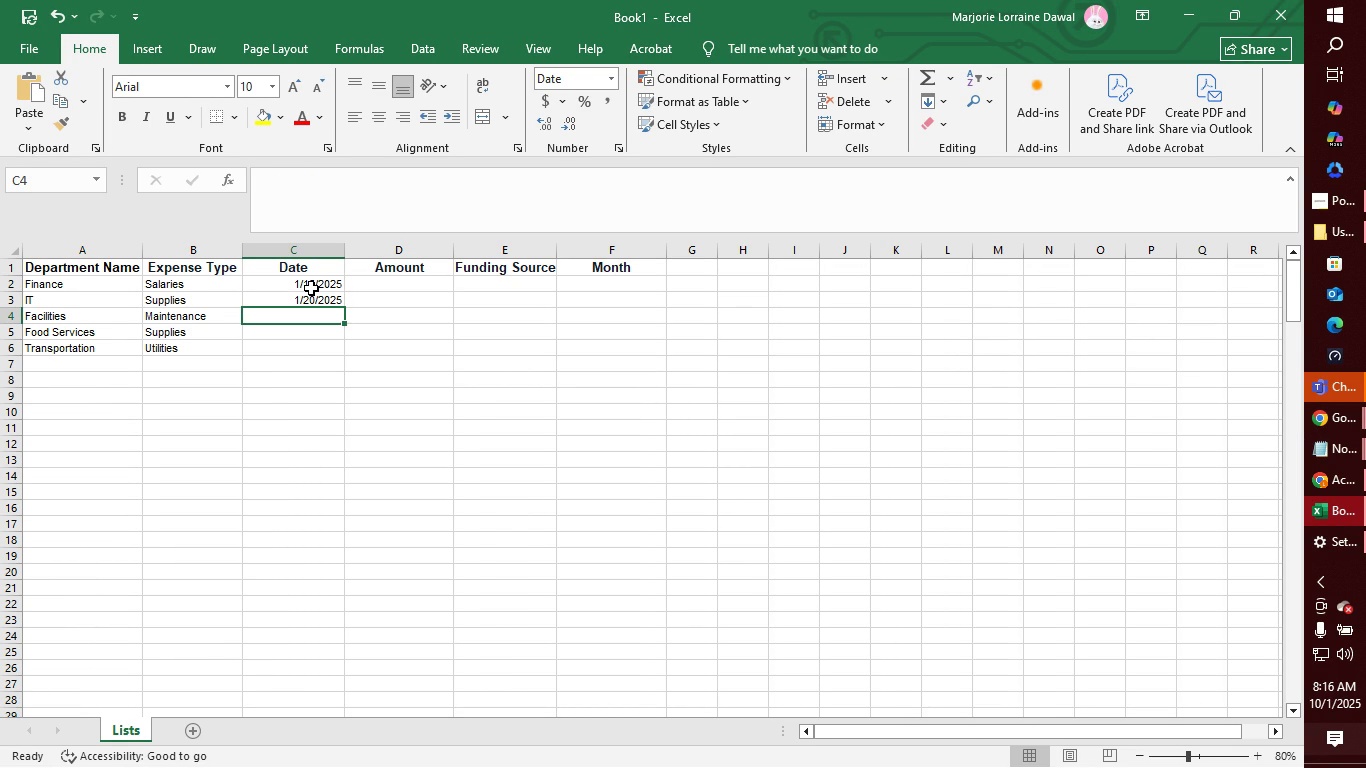 
type(2/5/2025)
 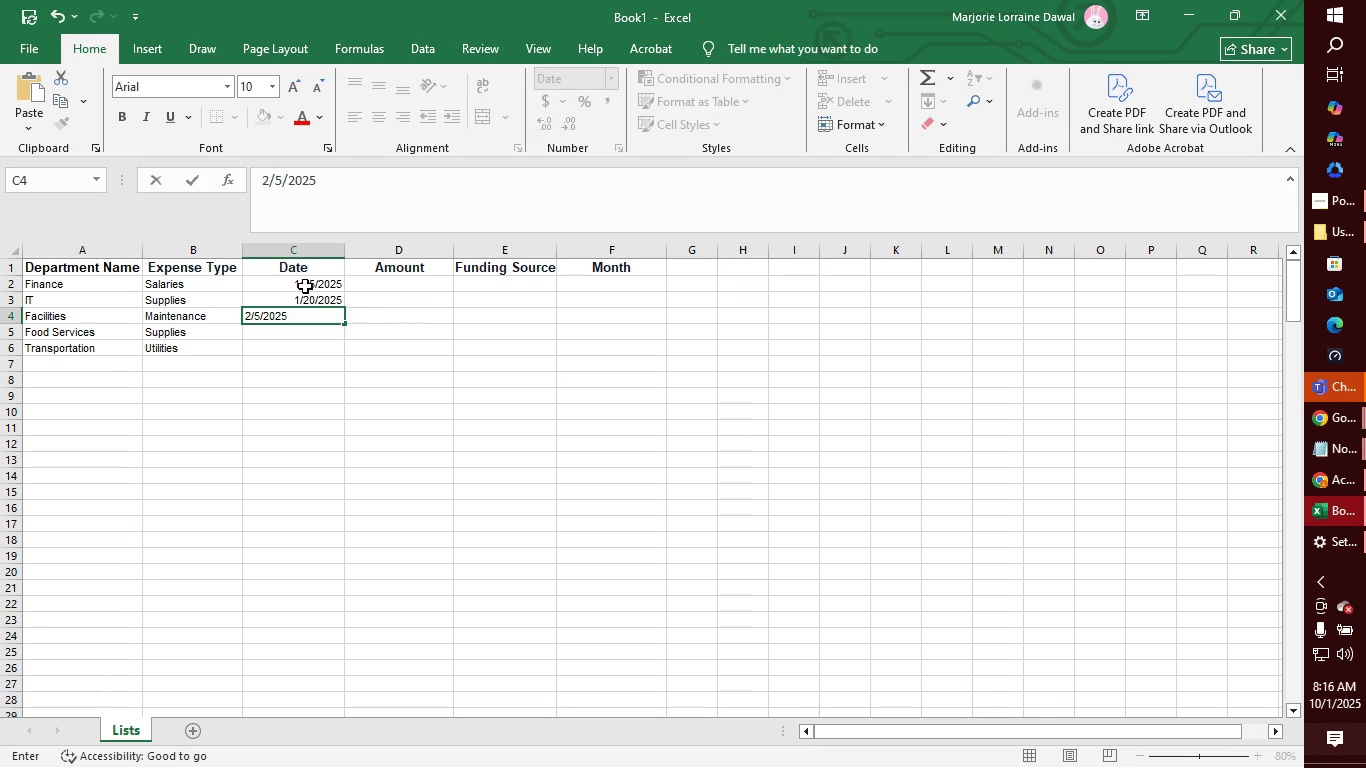 
key(Enter)
 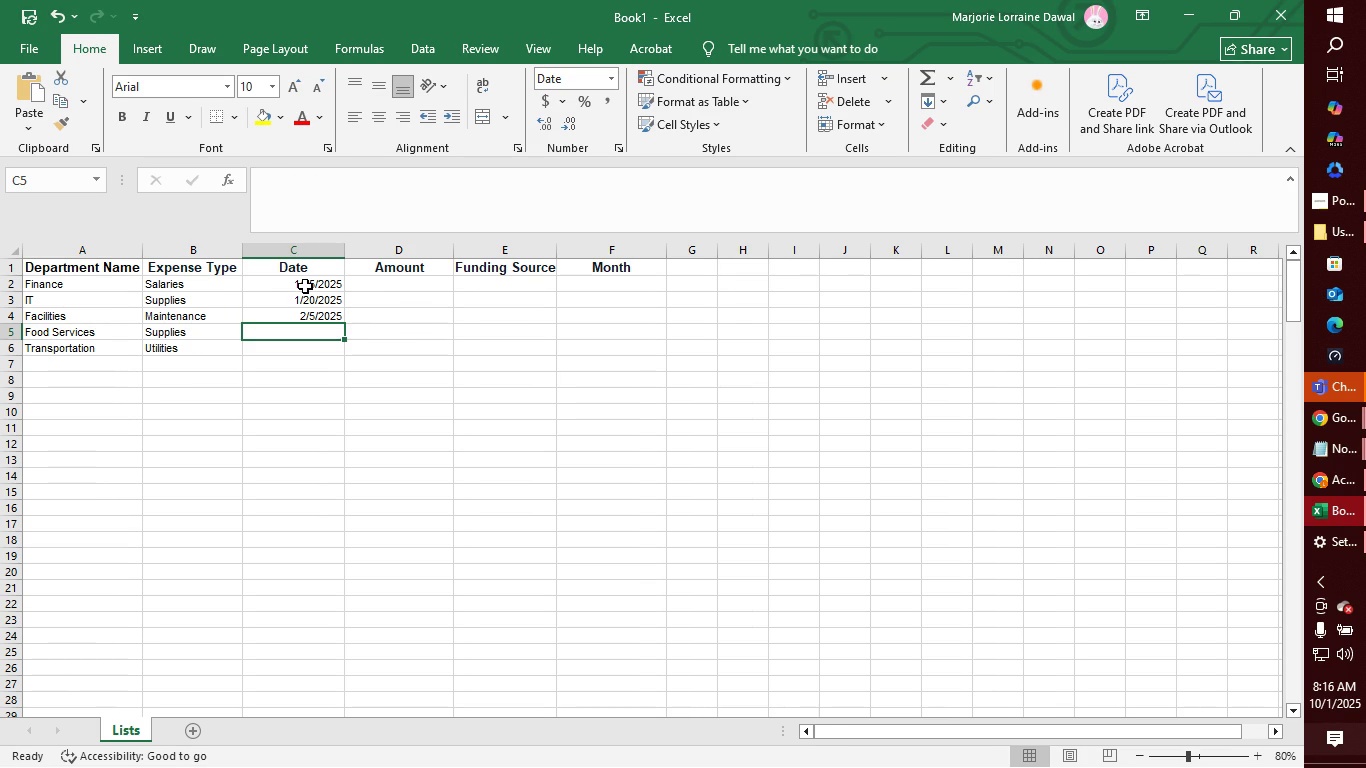 
type(2/12/2025)
 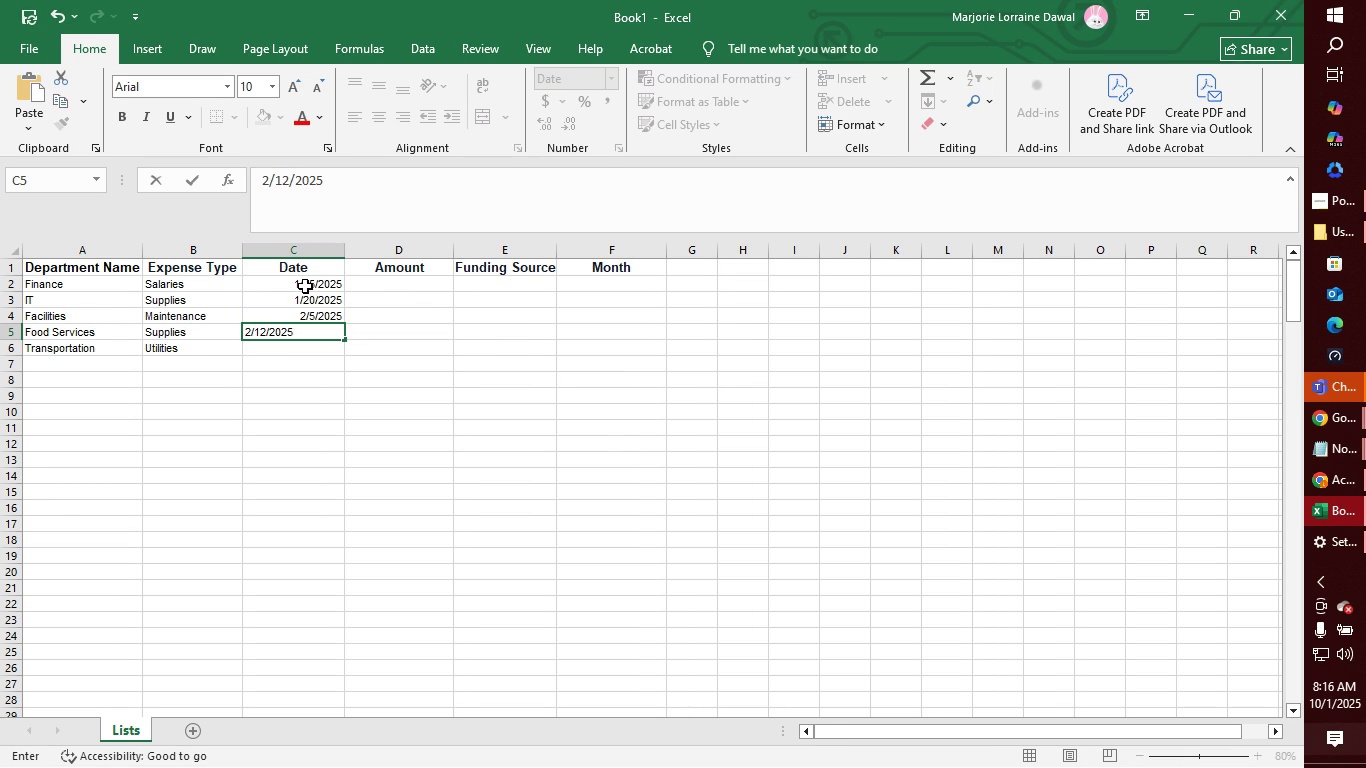 
key(Enter)
 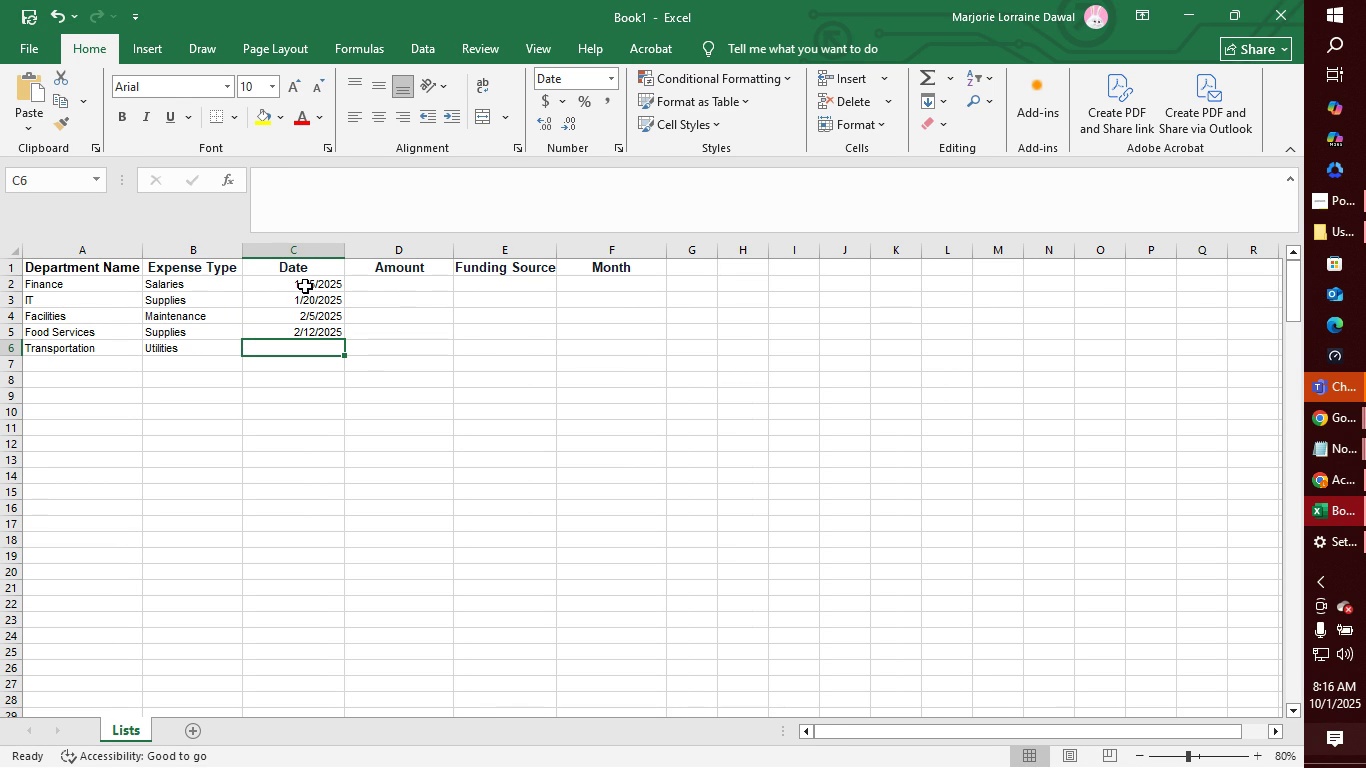 
type(3/3/2025)
 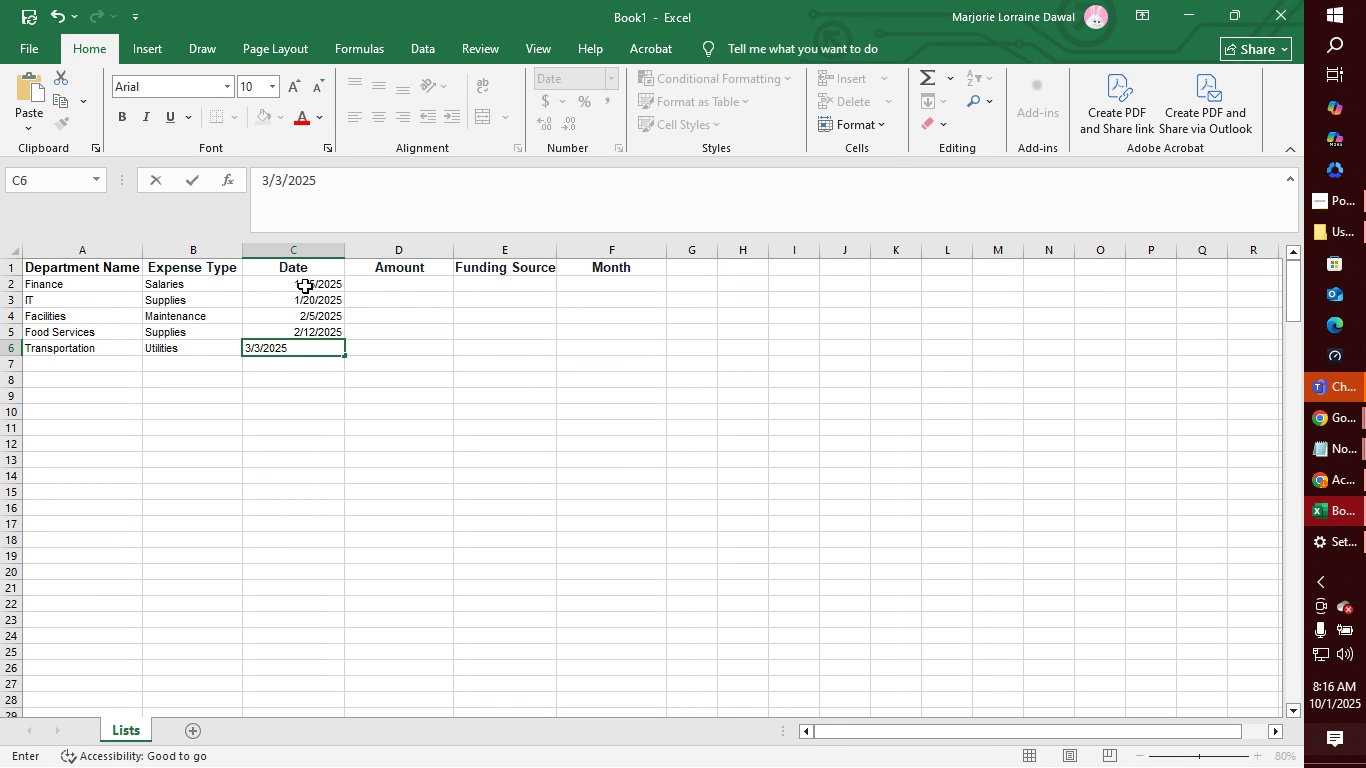 
key(Enter)
 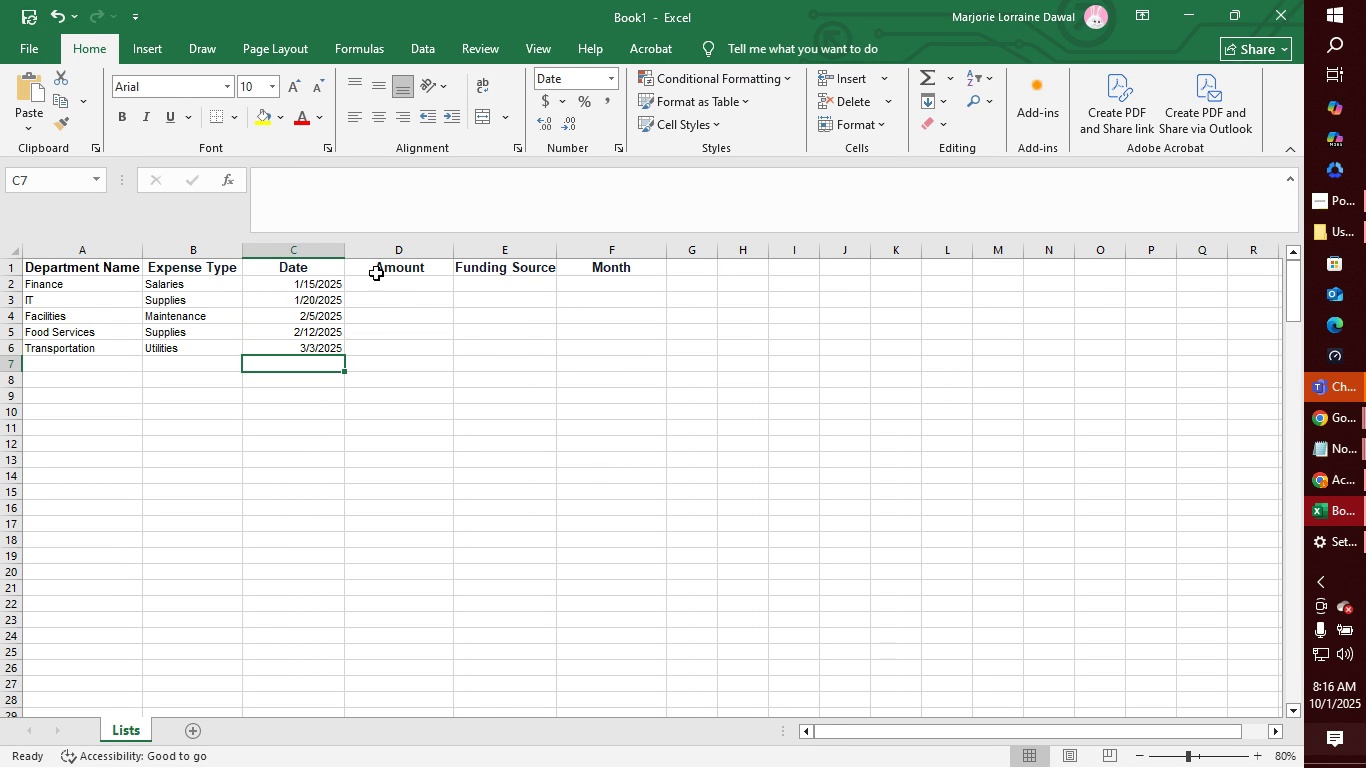 
left_click([408, 283])
 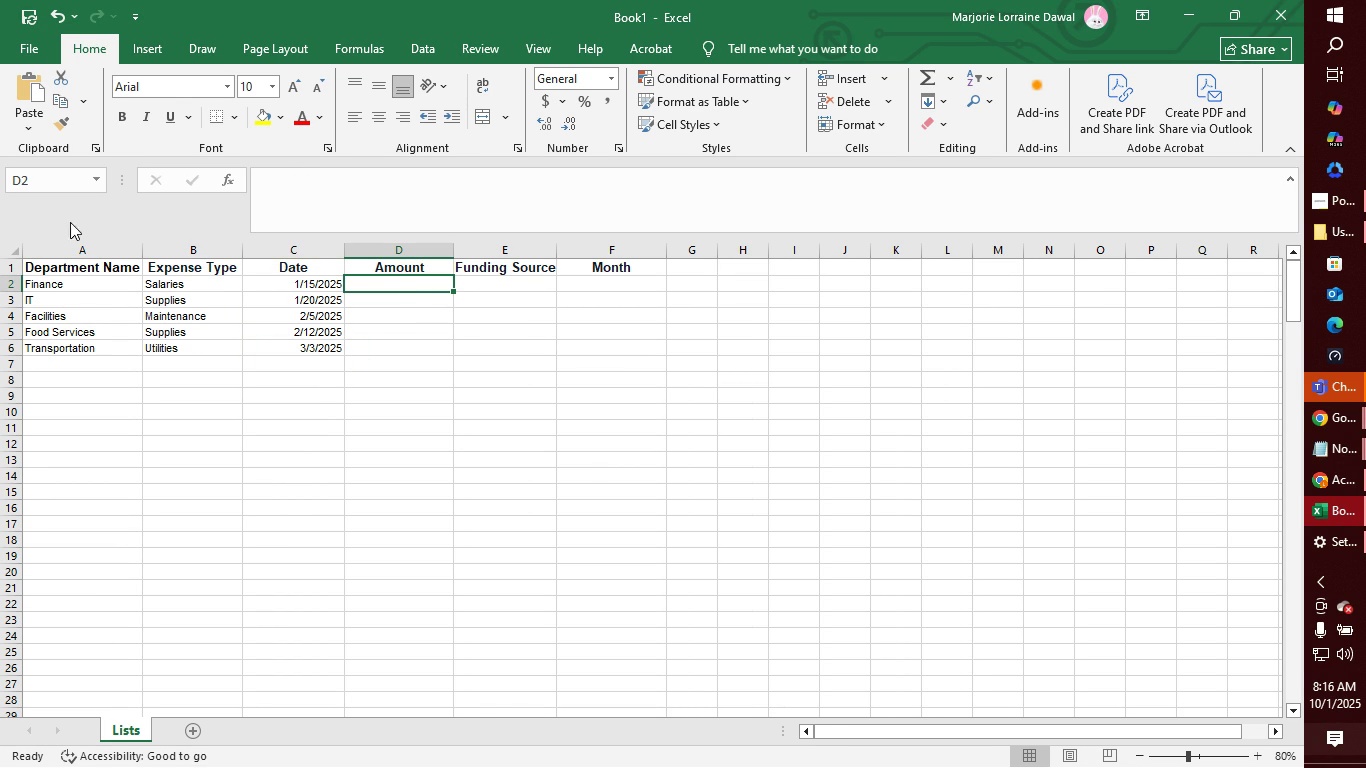 
left_click([61, 179])
 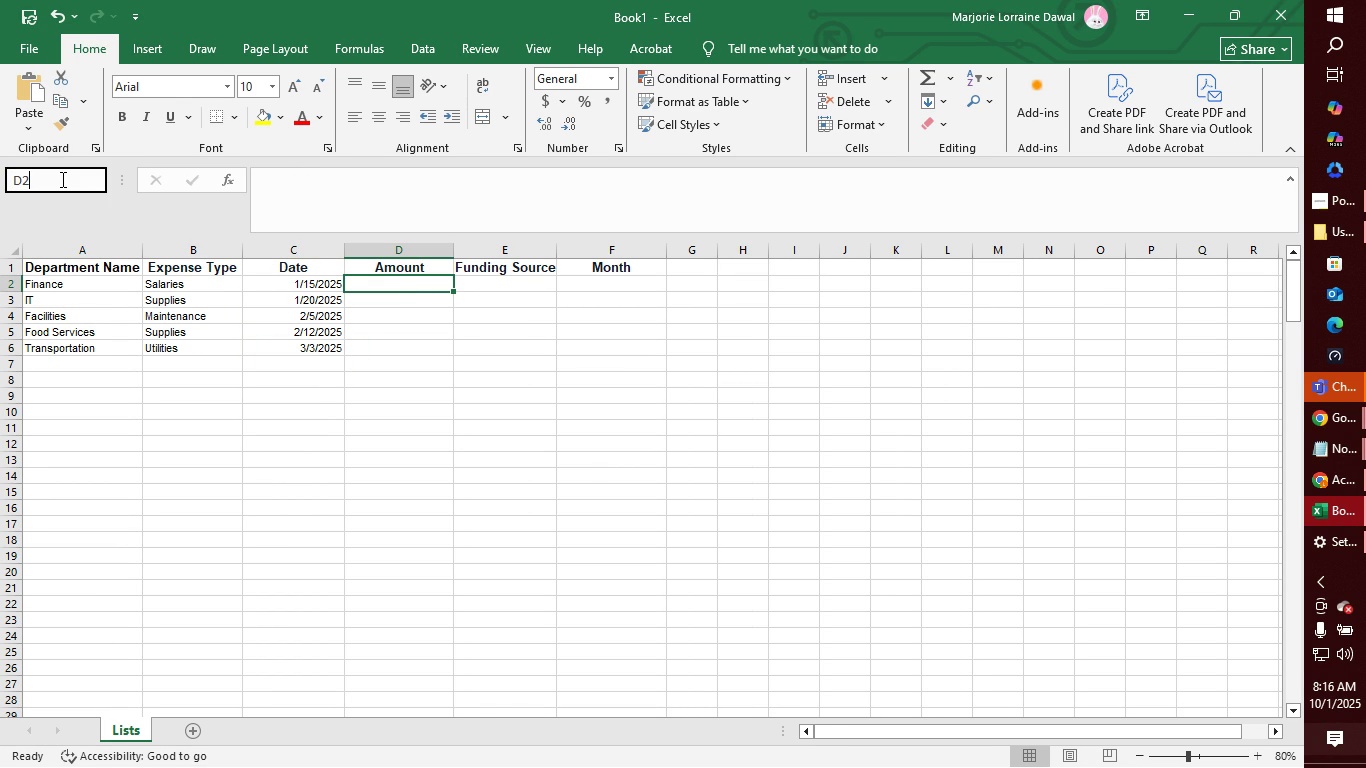 
left_click([61, 179])